 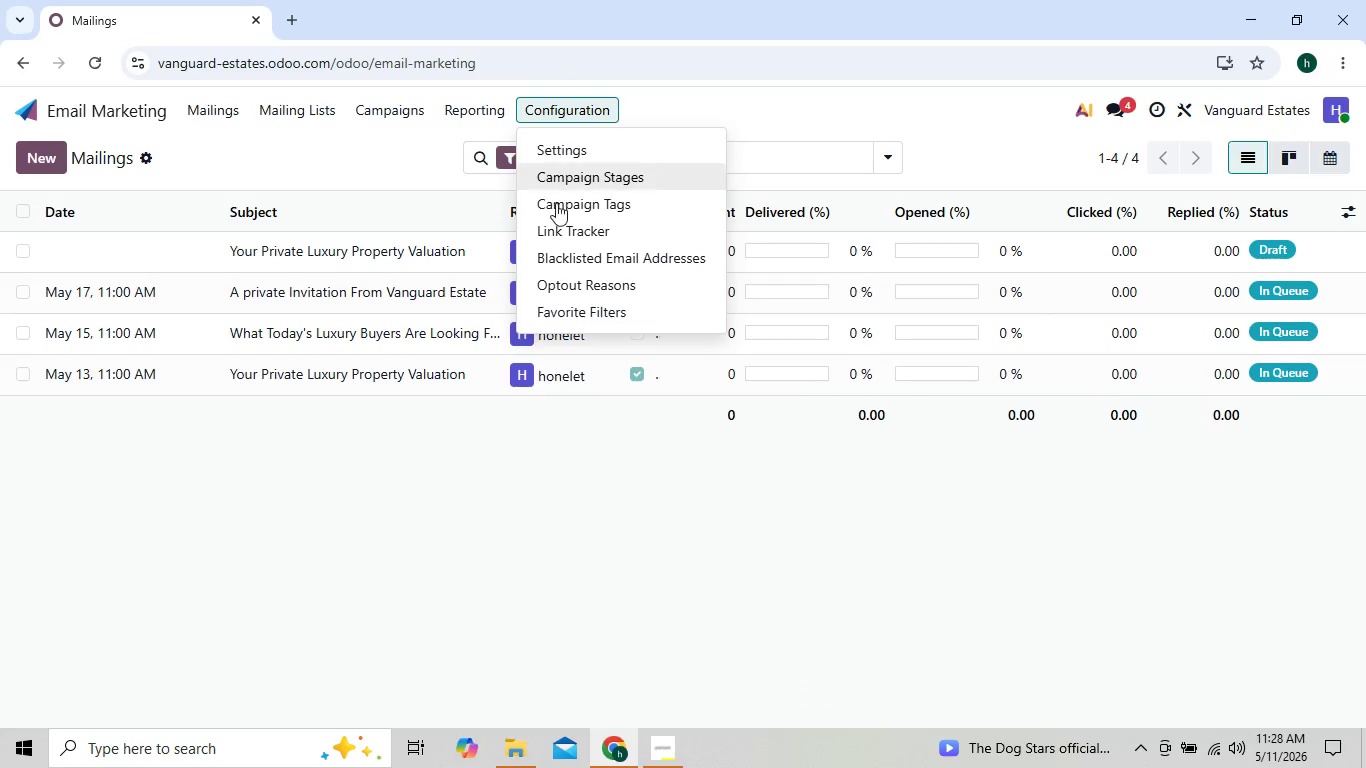 
left_click([579, 301])
 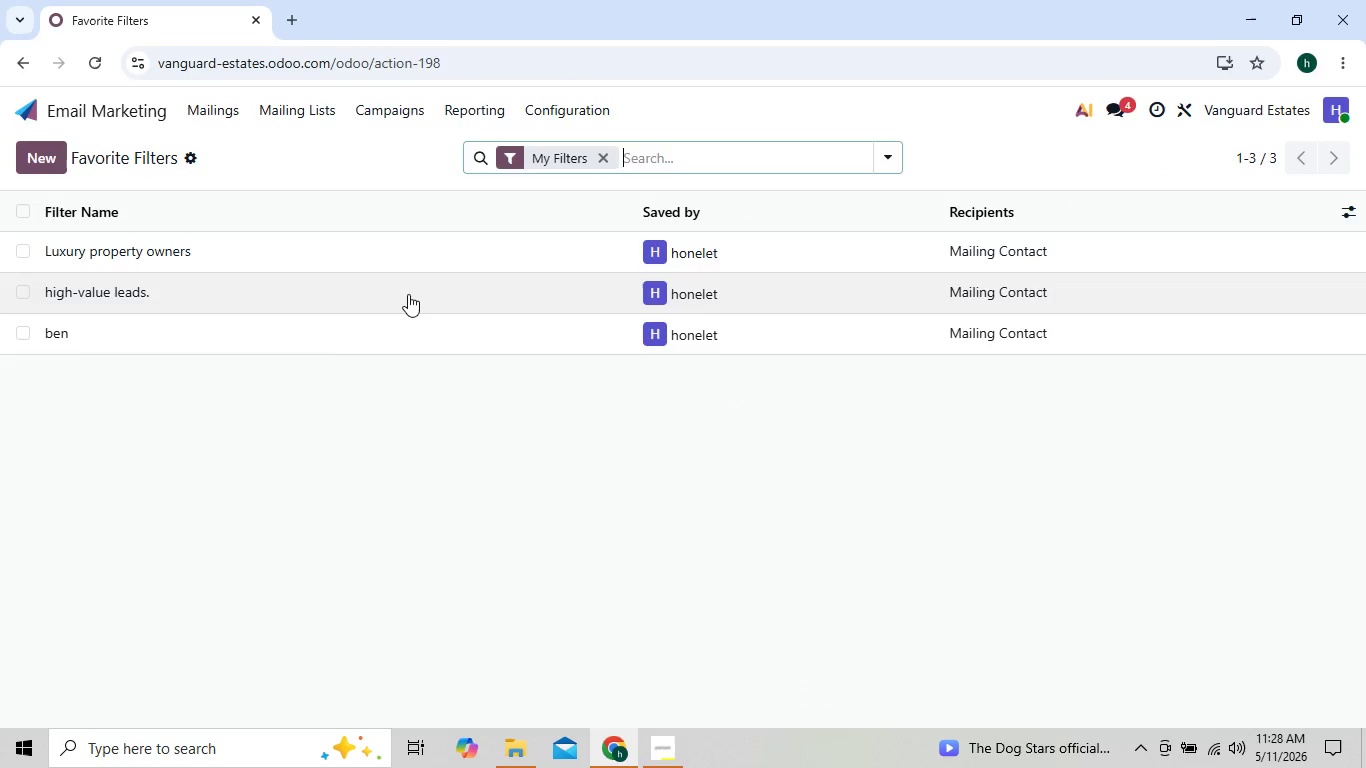 
double_click([408, 294])
 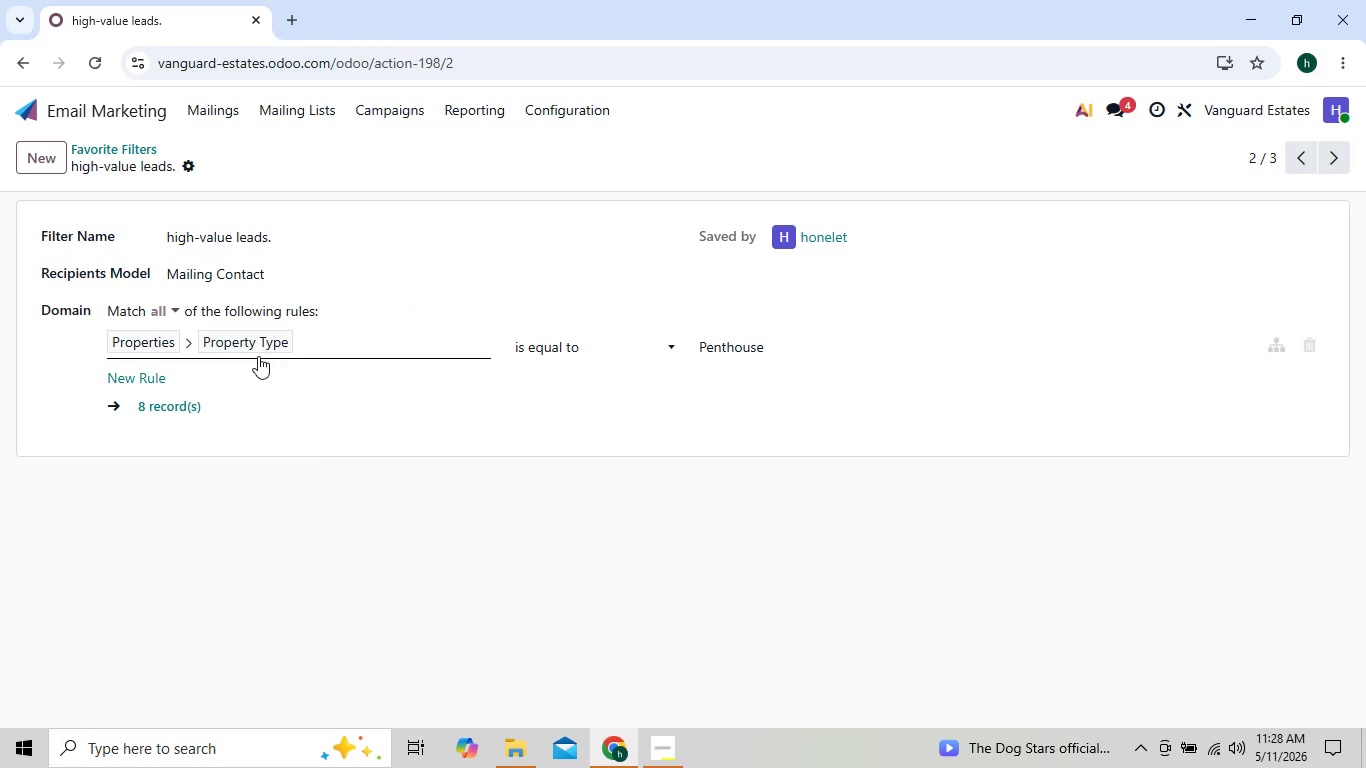 
left_click([194, 406])
 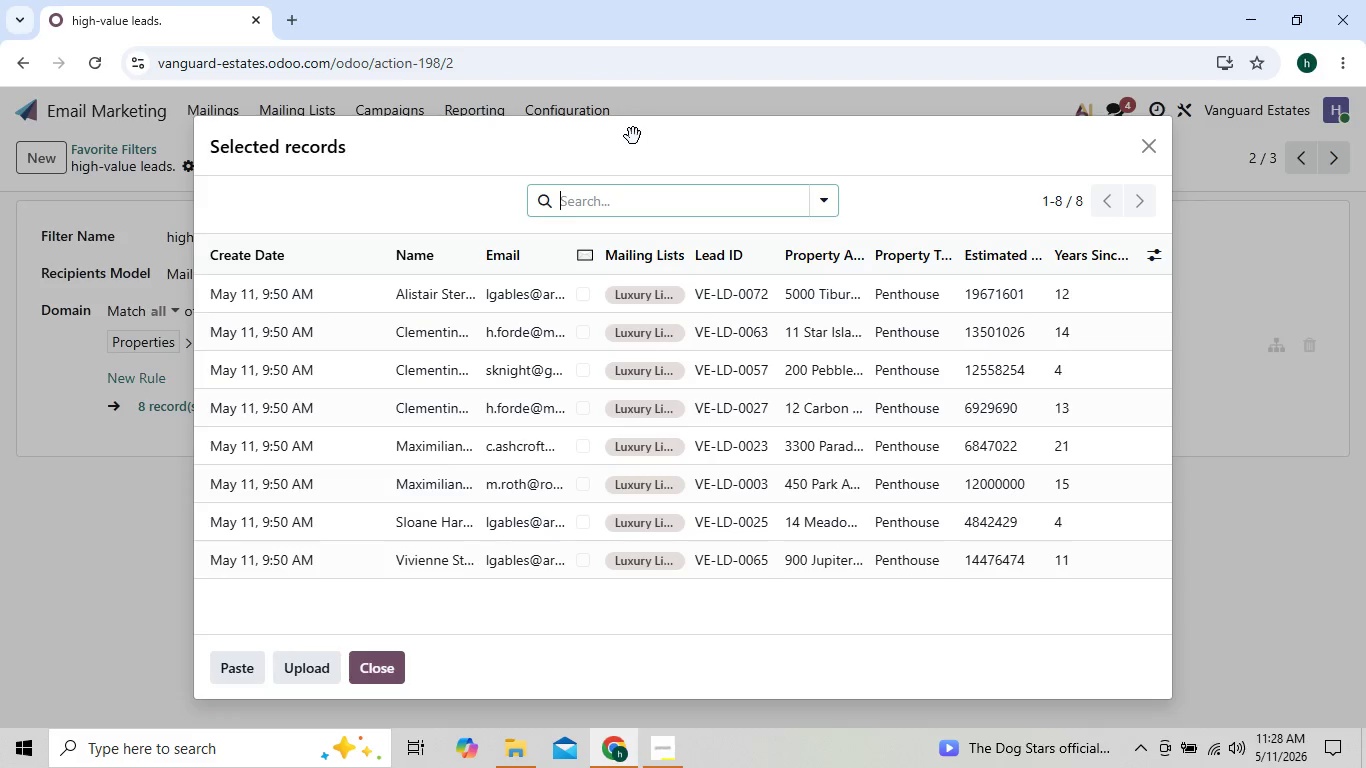 
left_click_drag(start_coordinate=[630, 137], to_coordinate=[786, 123])
 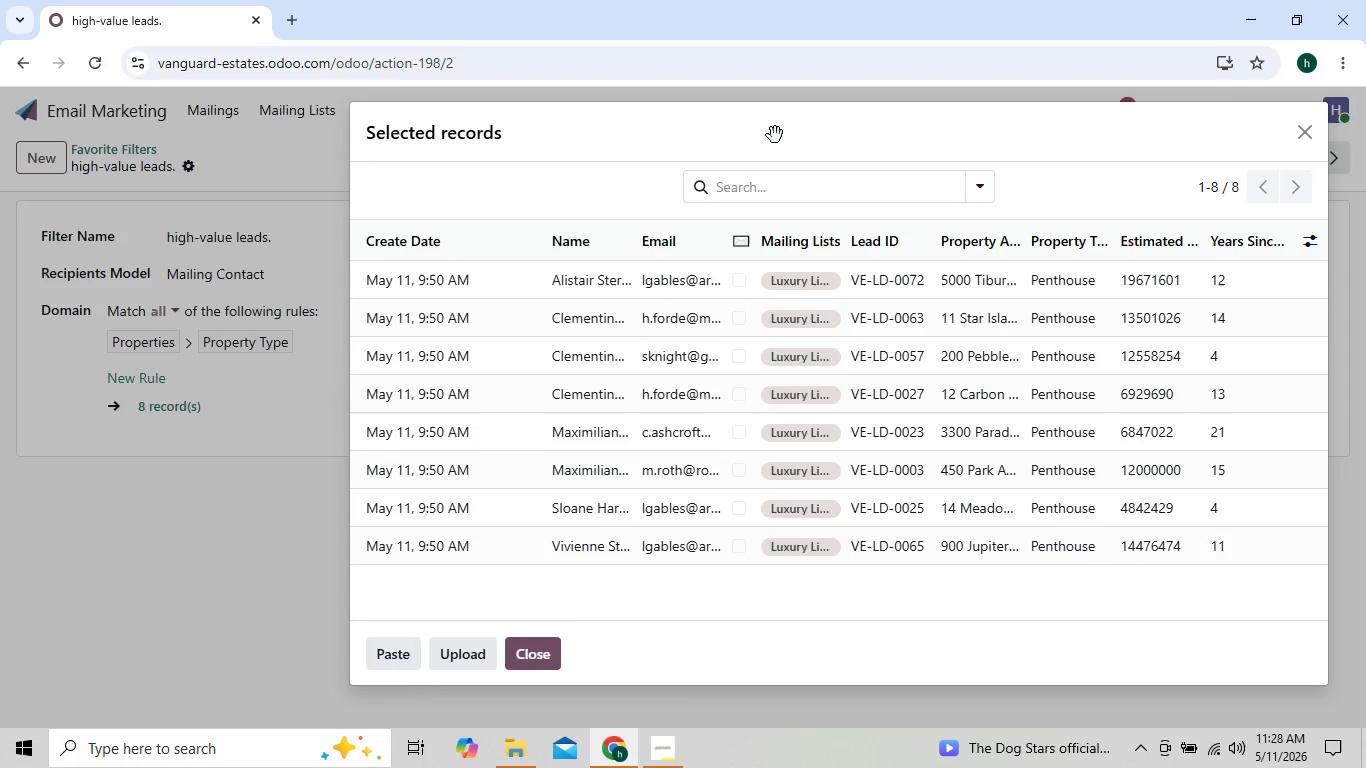 
left_click_drag(start_coordinate=[775, 135], to_coordinate=[780, 129])
 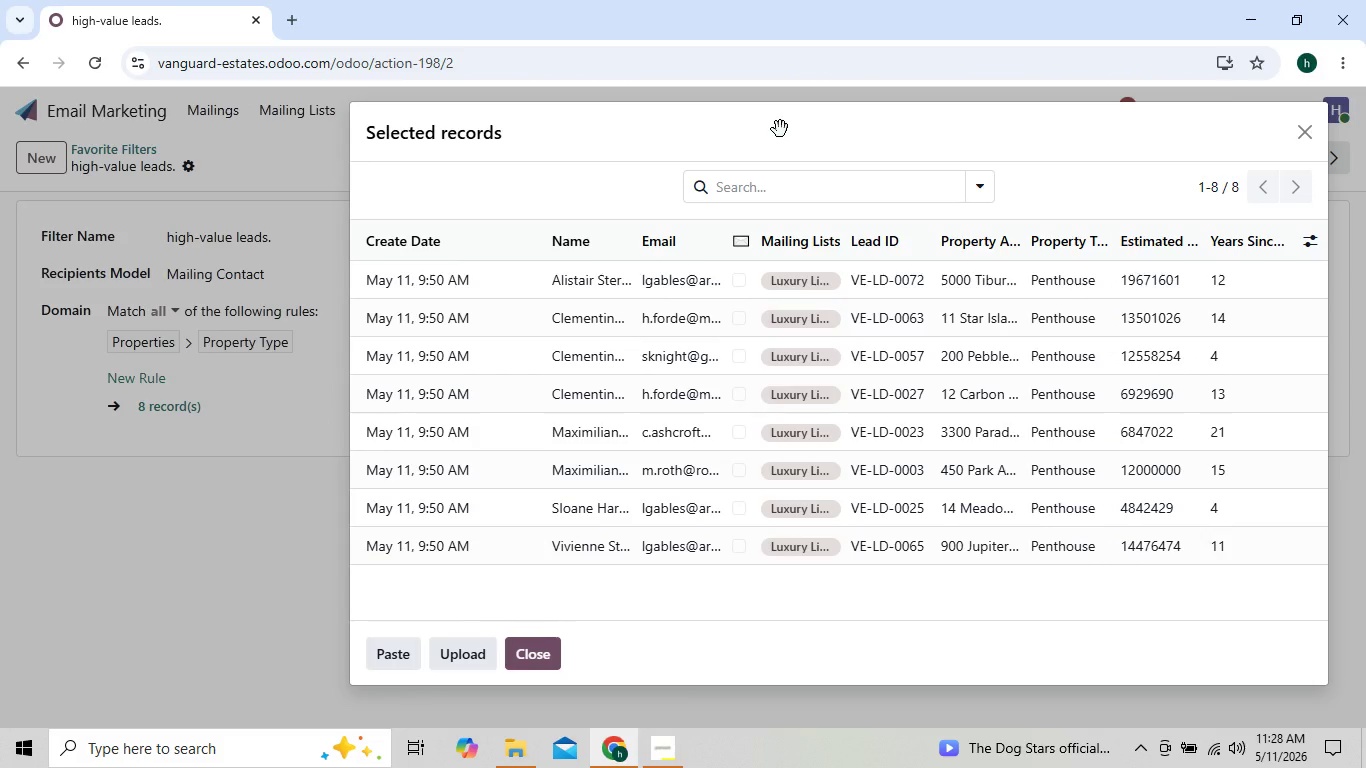 
key(Meta+PrintScreen)
 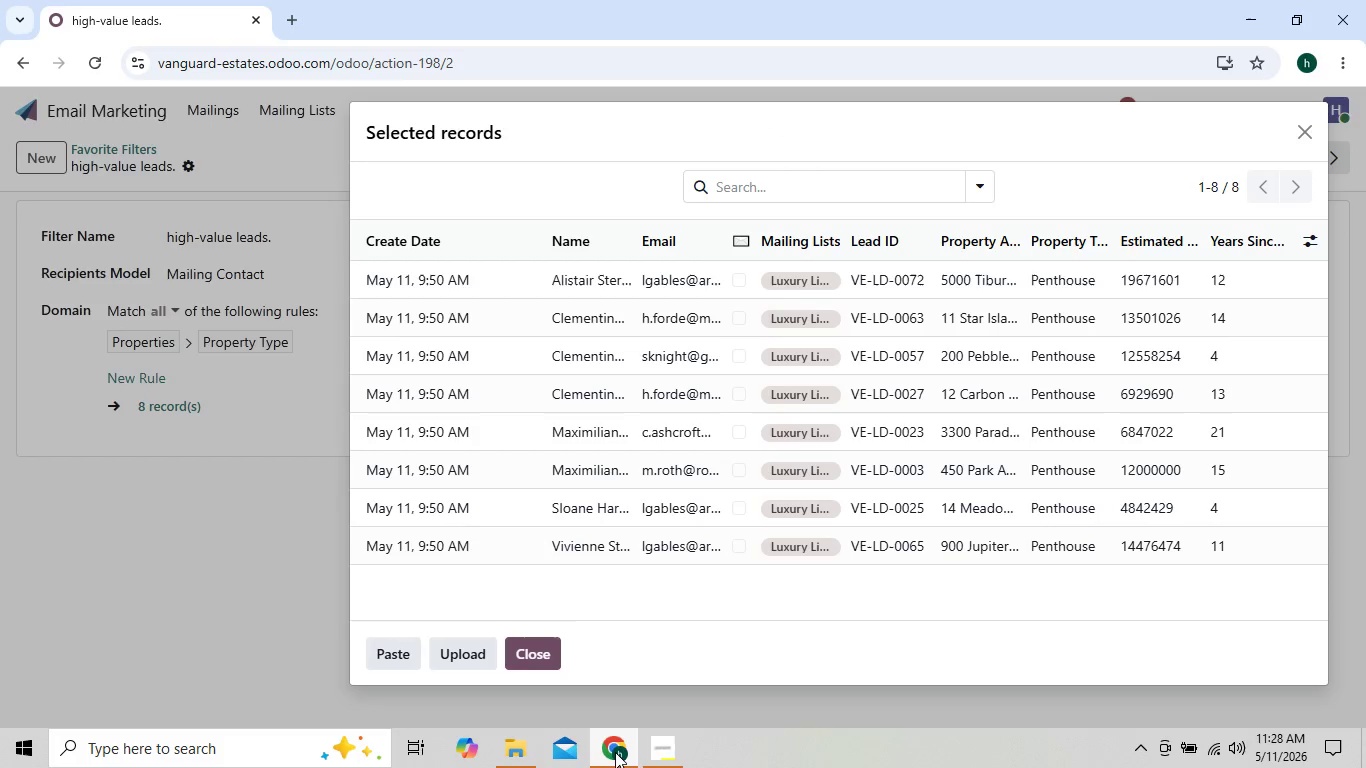 
left_click([643, 748])